 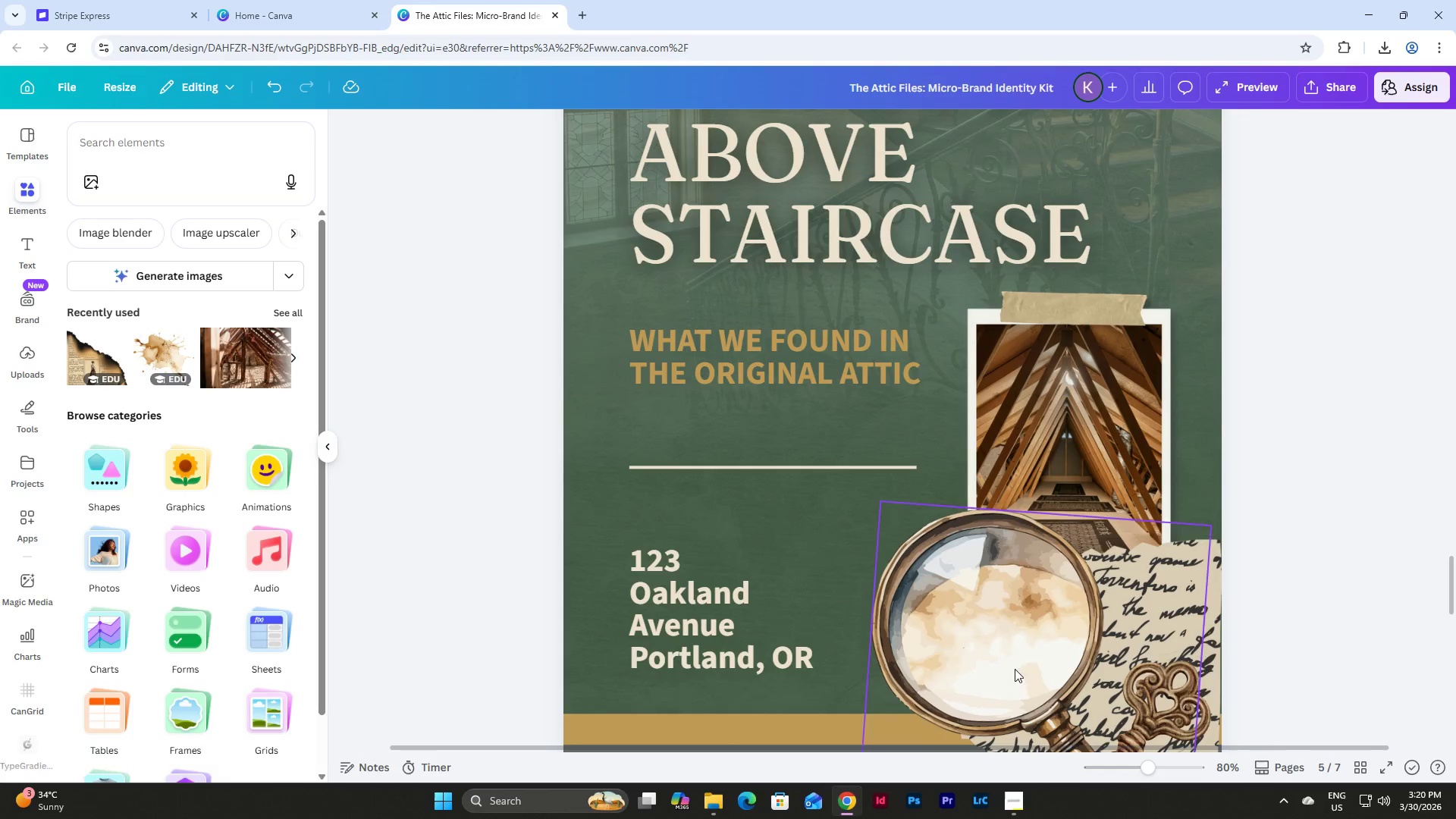 
left_click_drag(start_coordinate=[1150, 767], to_coordinate=[1122, 753])
 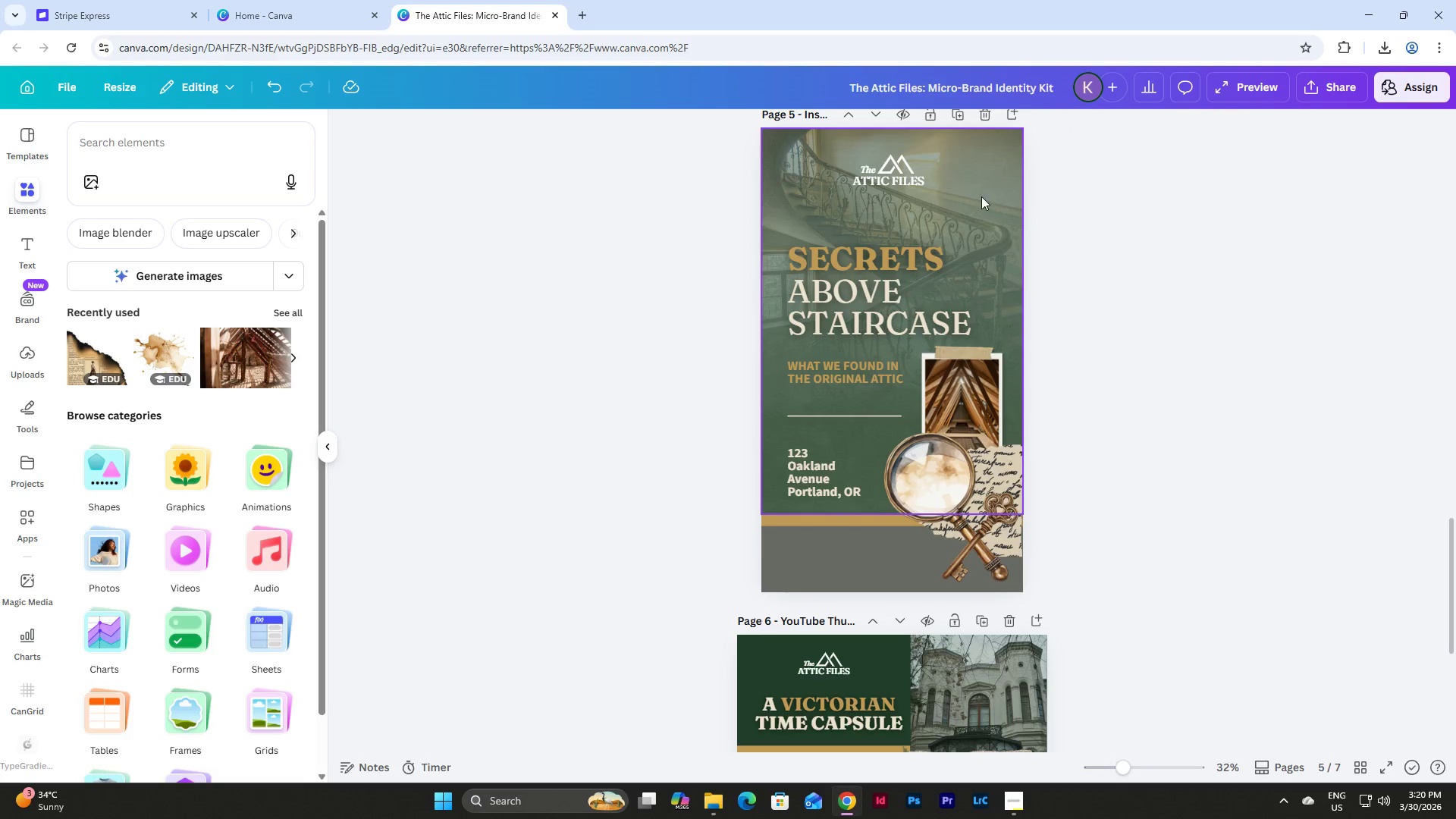 
left_click([981, 196])
 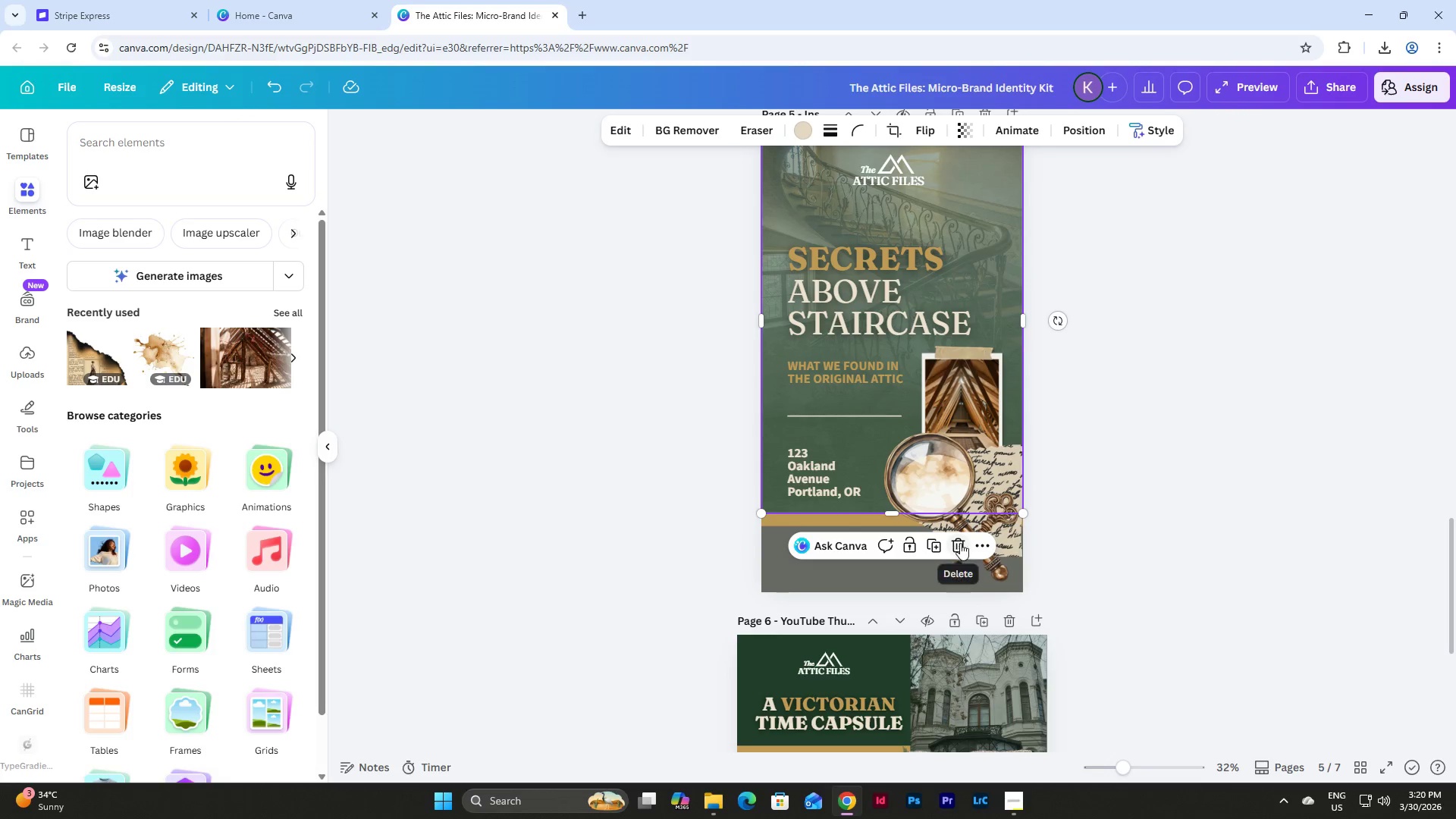 
left_click([960, 542])
 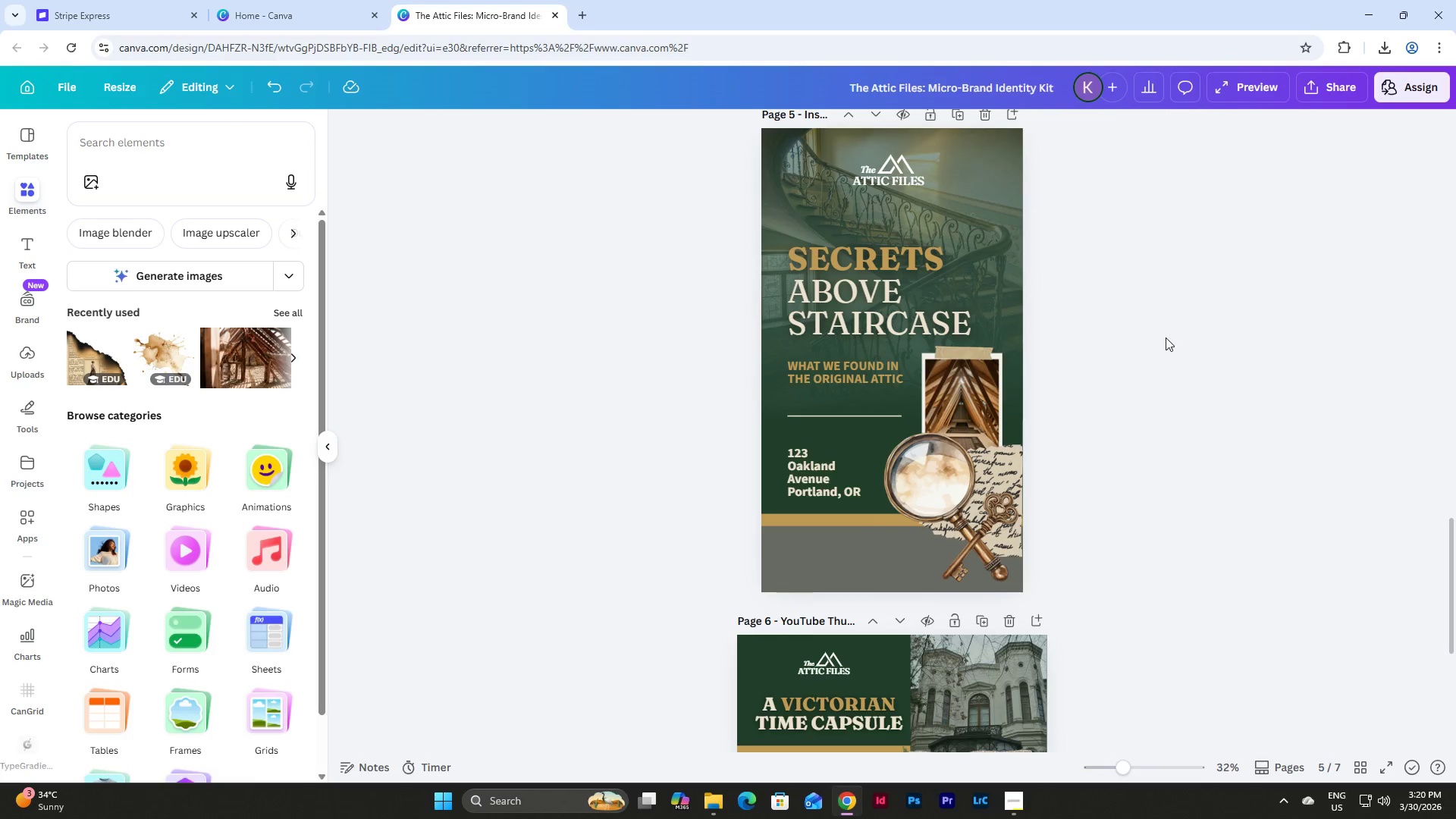 
left_click([1166, 336])
 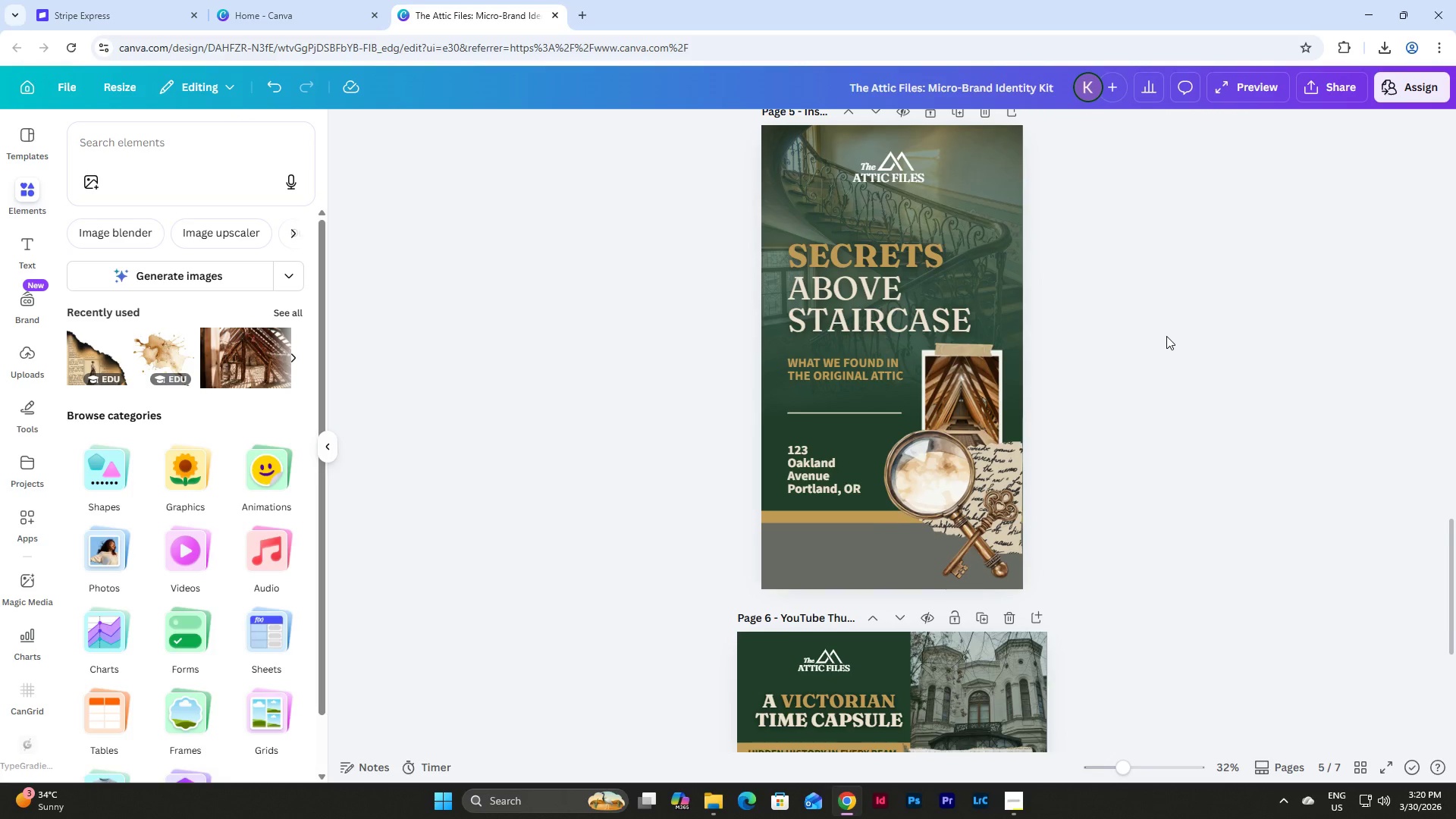 
scroll: coordinate [1166, 336], scroll_direction: down, amount: 10.0
 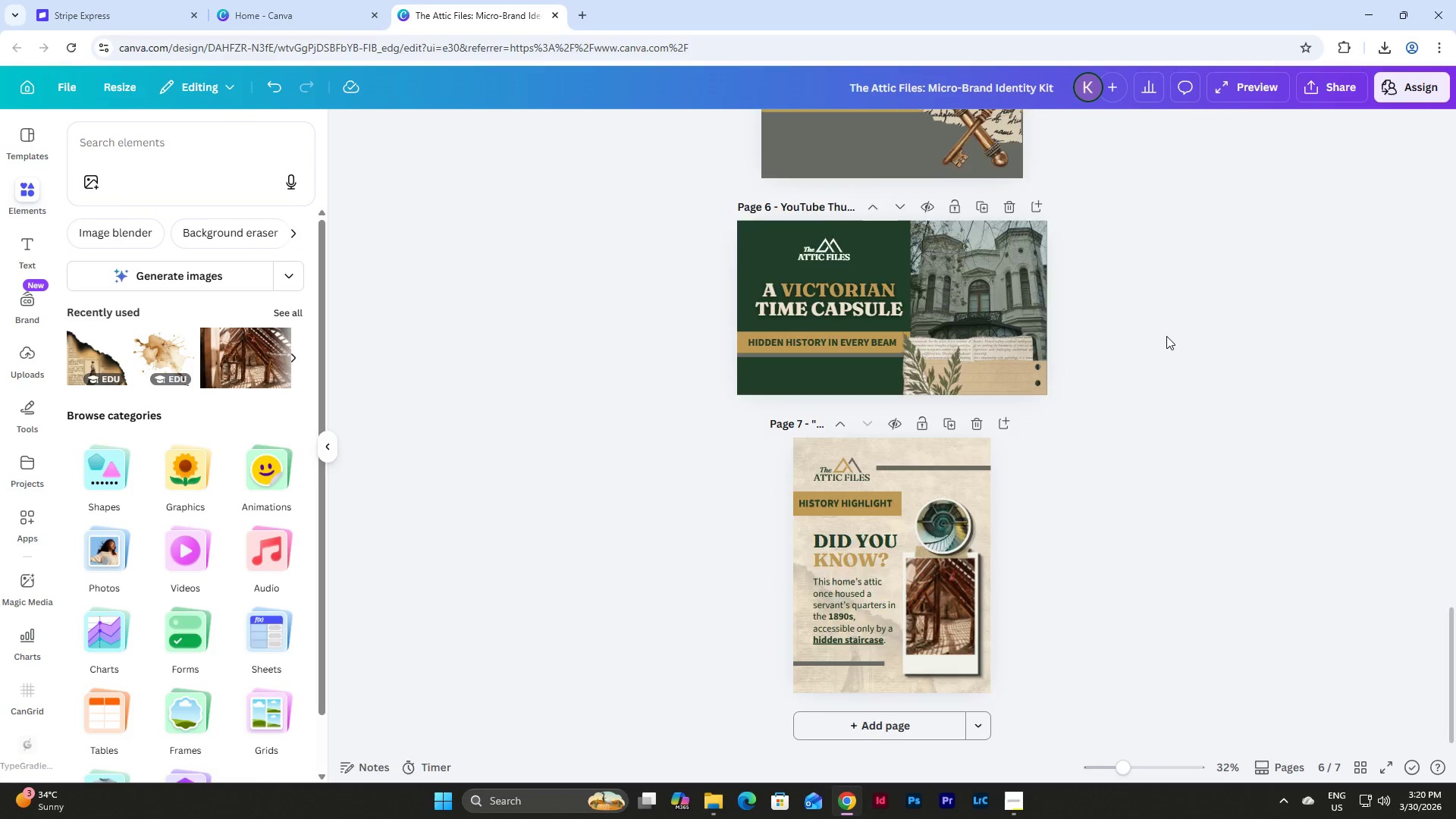 
scroll: coordinate [1166, 336], scroll_direction: none, amount: 0.0
 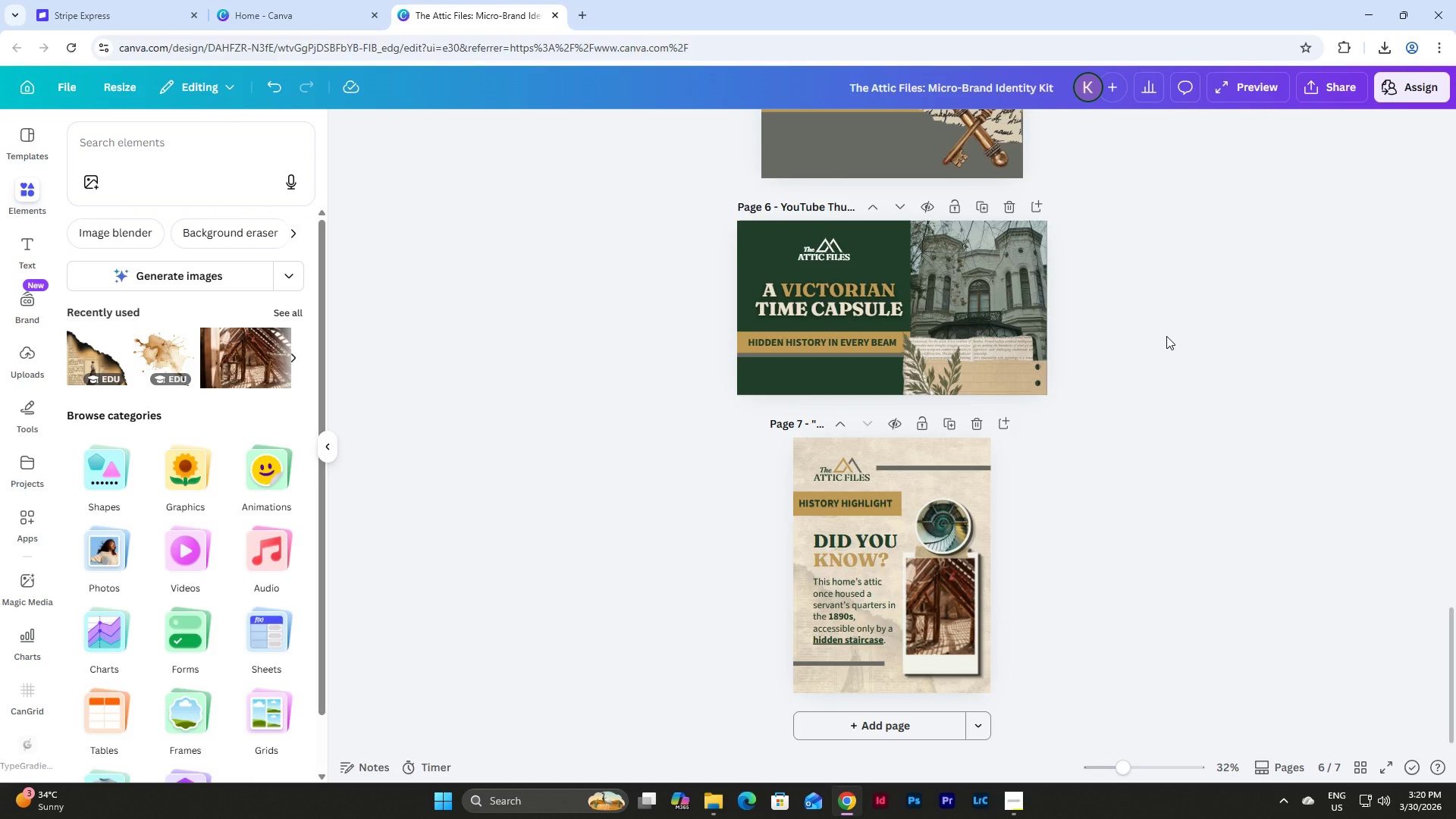 
scroll: coordinate [1119, 365], scroll_direction: up, amount: 32.0
 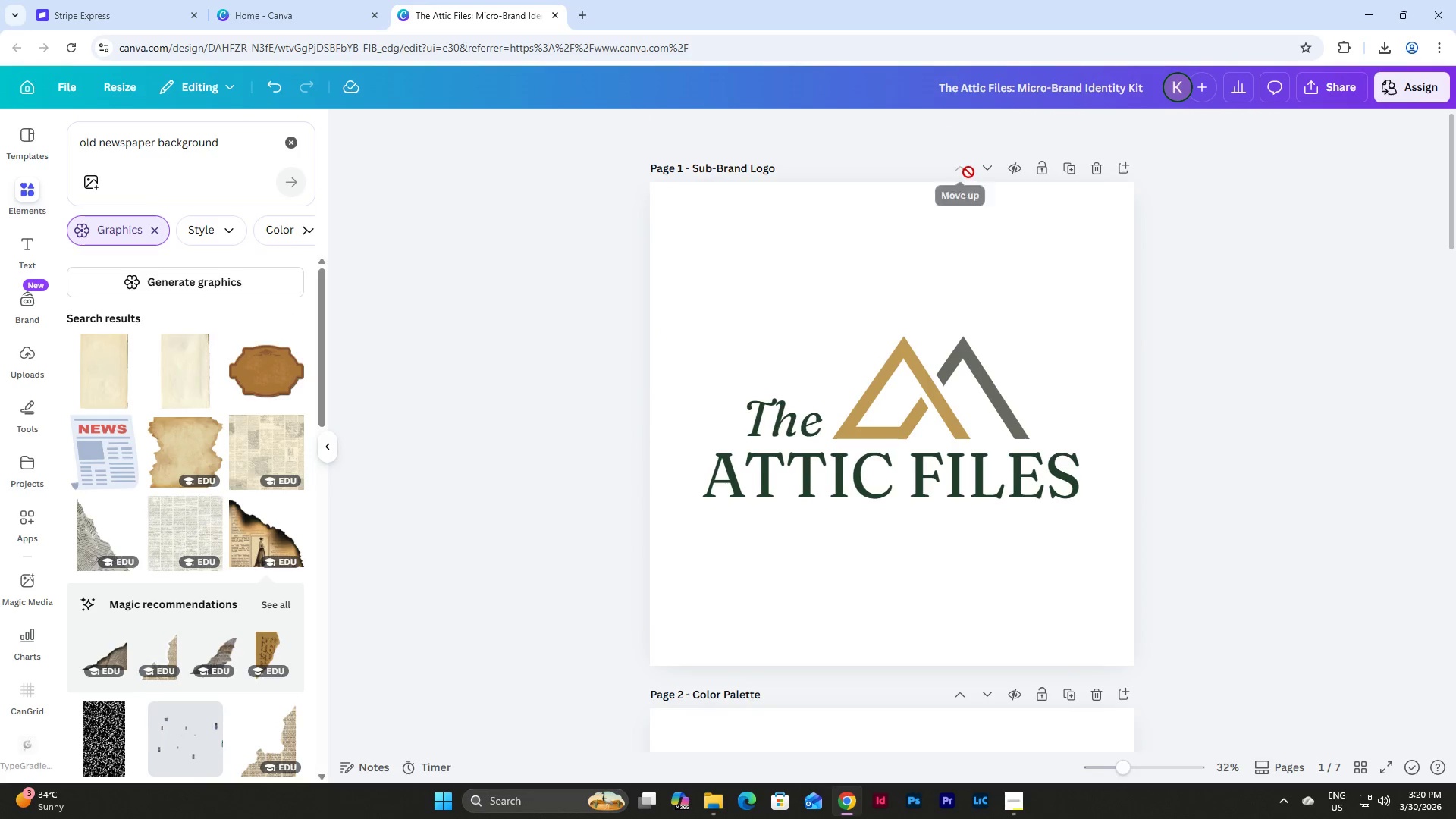 
scroll: coordinate [1075, 328], scroll_direction: down, amount: 5.0
 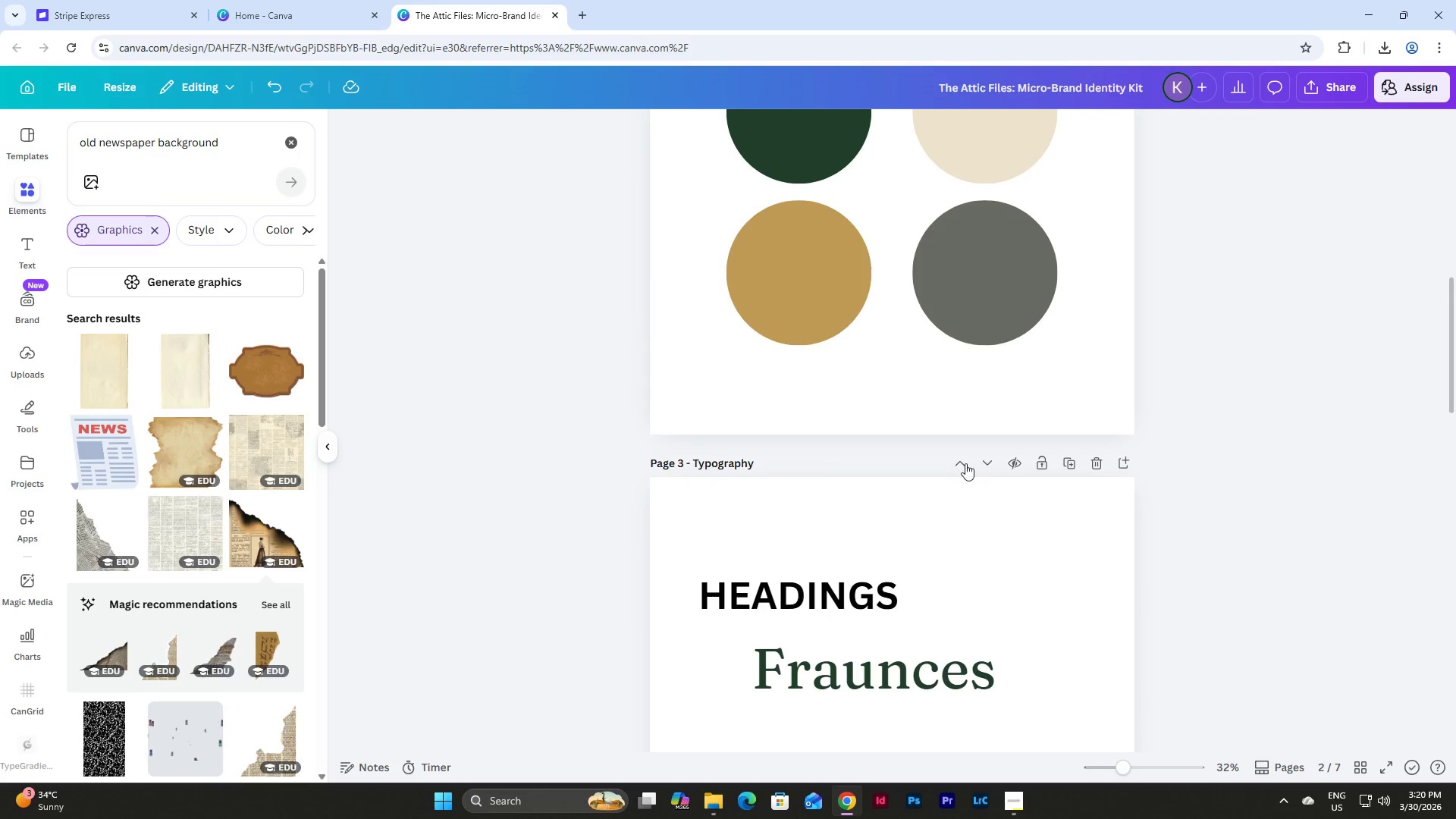 
left_click([995, 460])
 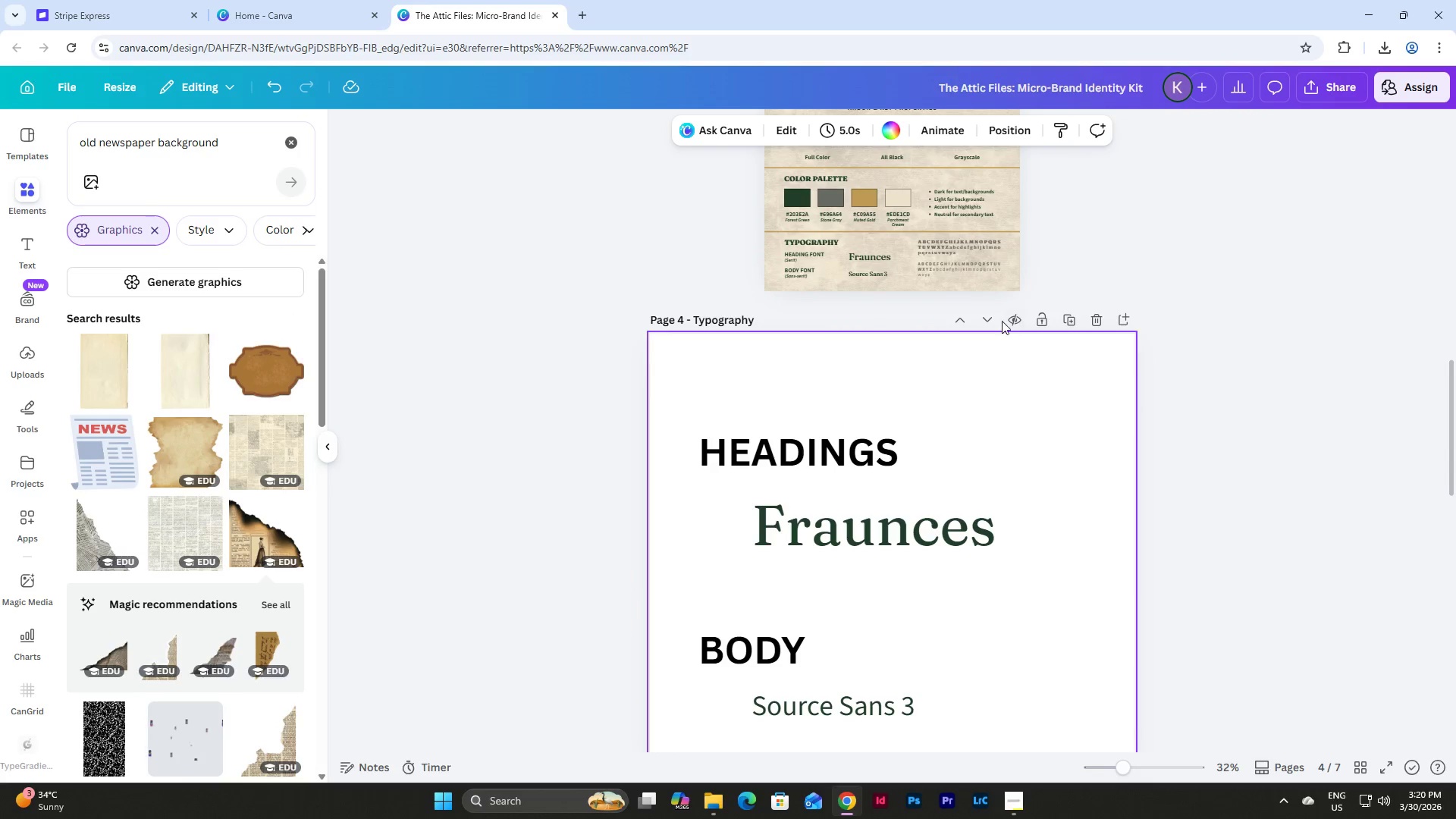 
left_click([989, 319])
 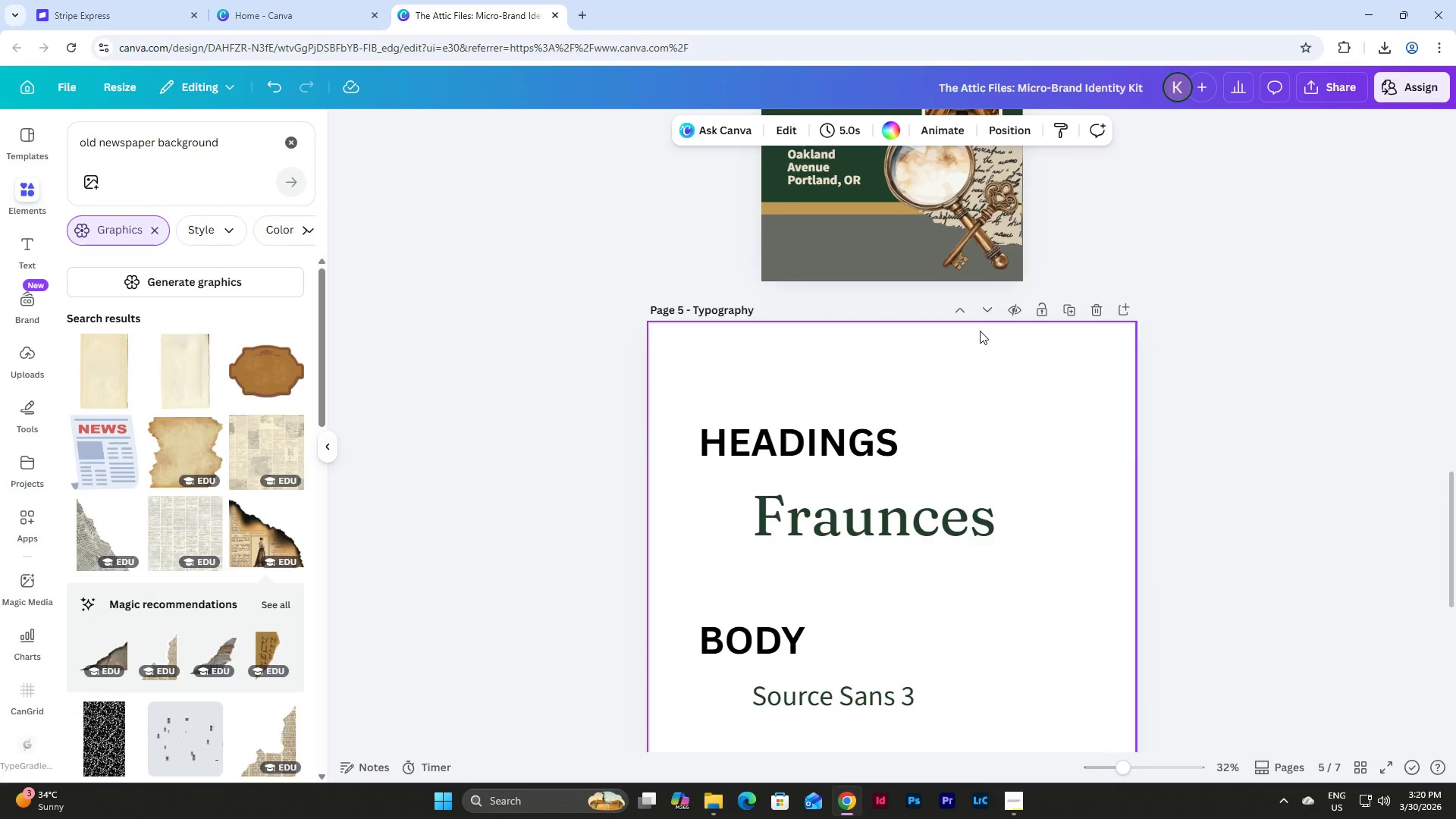 
left_click([985, 311])
 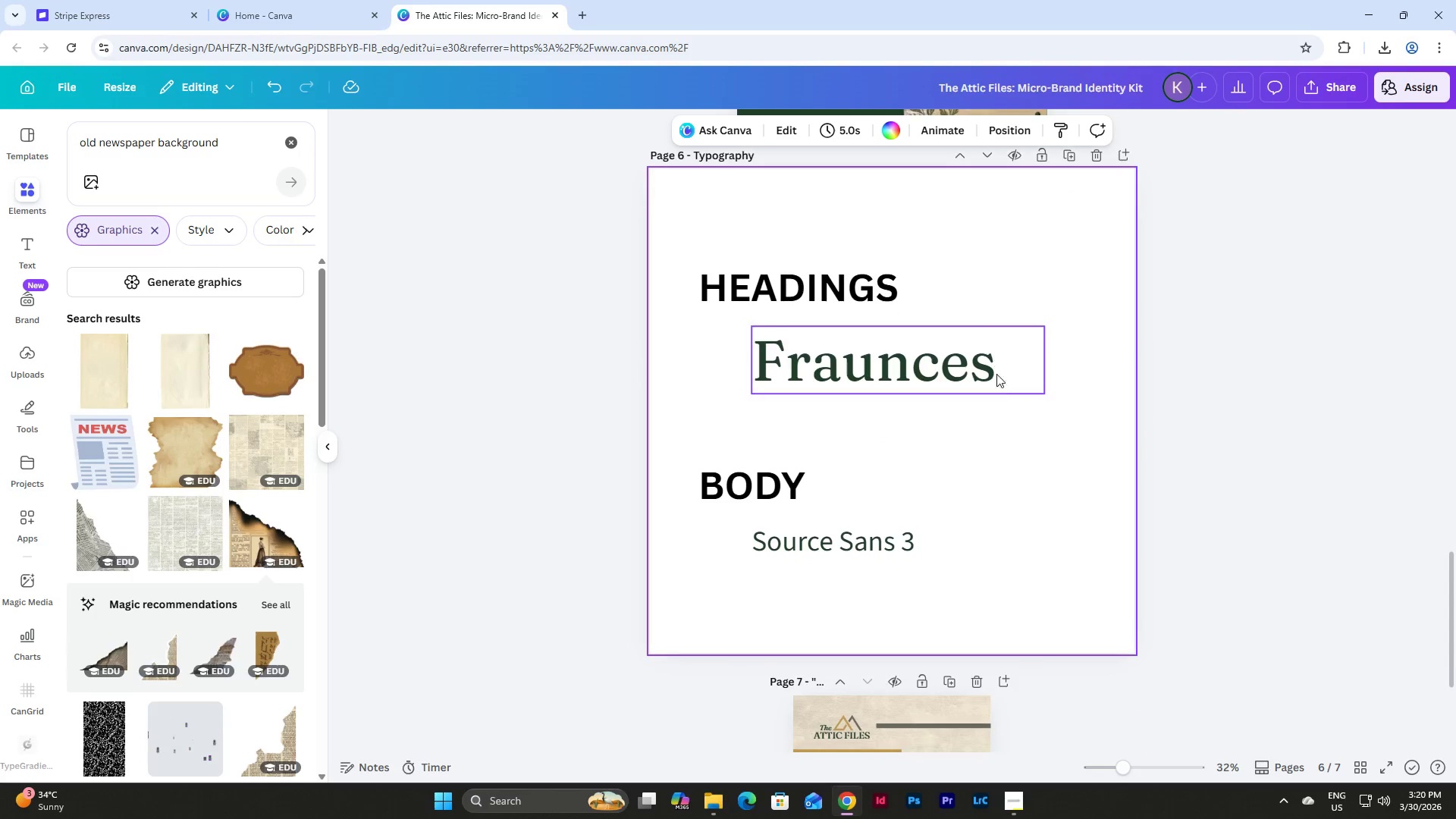 
scroll: coordinate [1001, 384], scroll_direction: none, amount: 0.0
 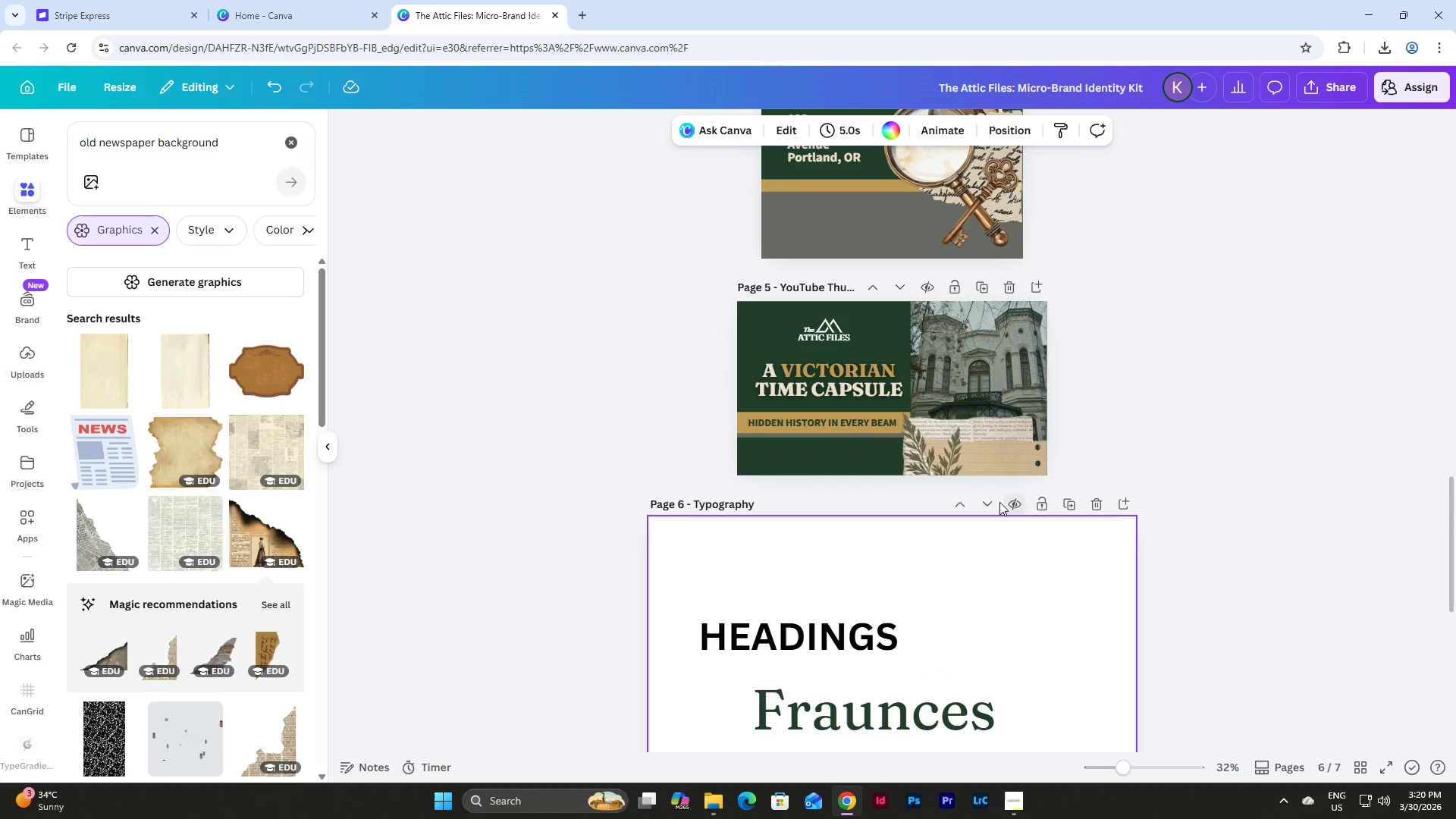 
left_click([987, 500])
 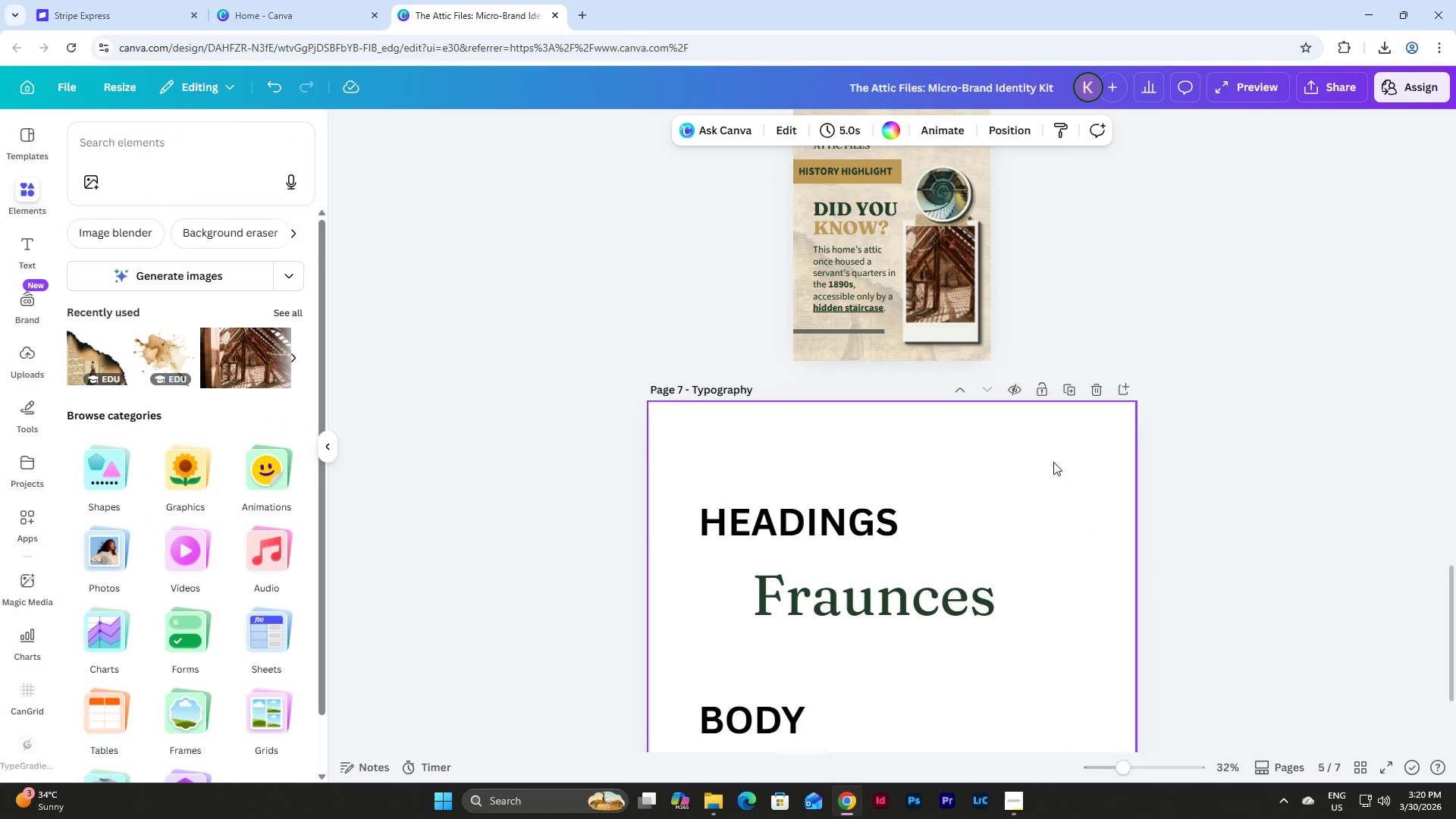 
scroll: coordinate [1058, 452], scroll_direction: up, amount: 23.0
 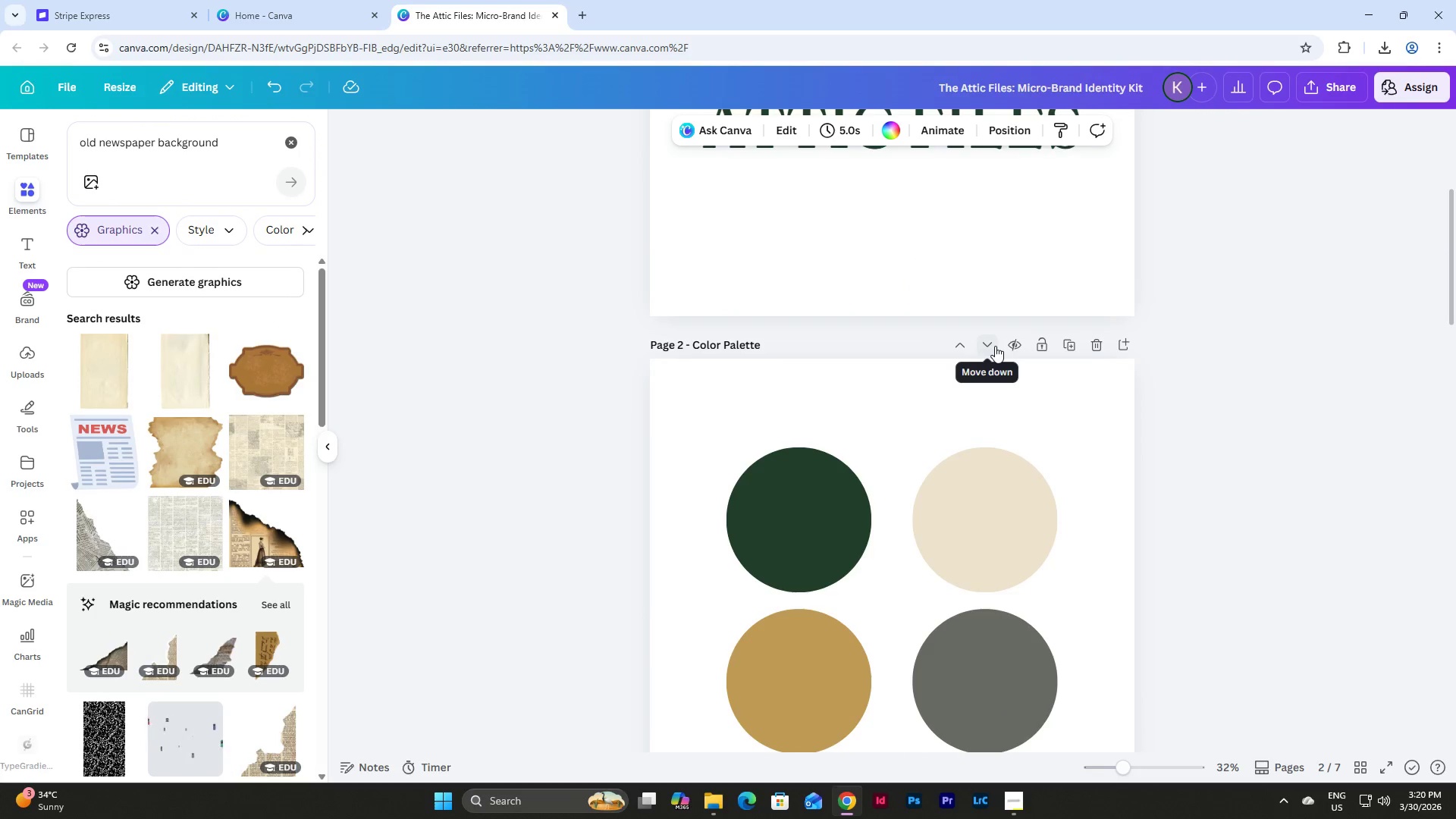 
left_click([995, 346])
 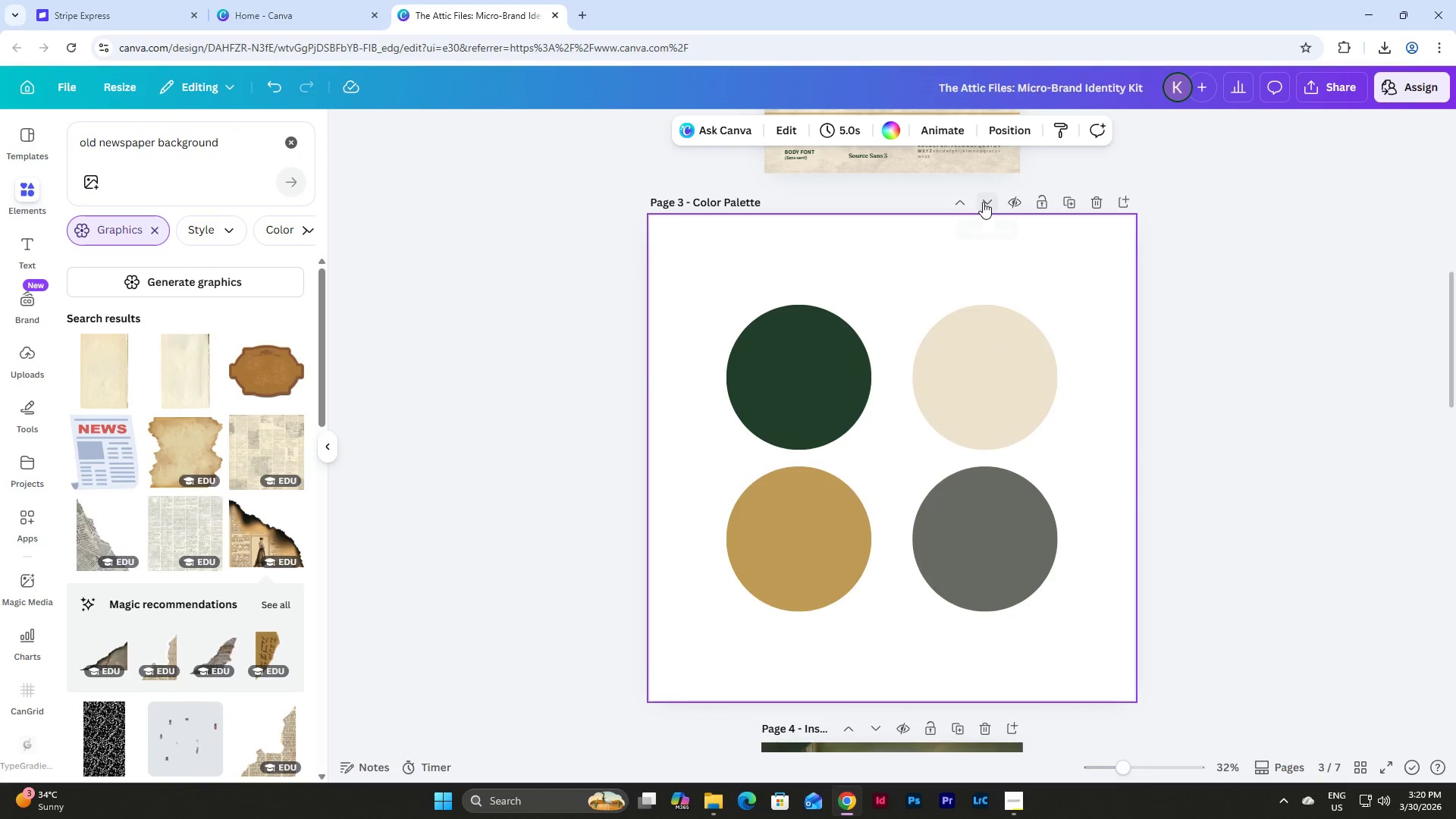 
left_click([983, 202])
 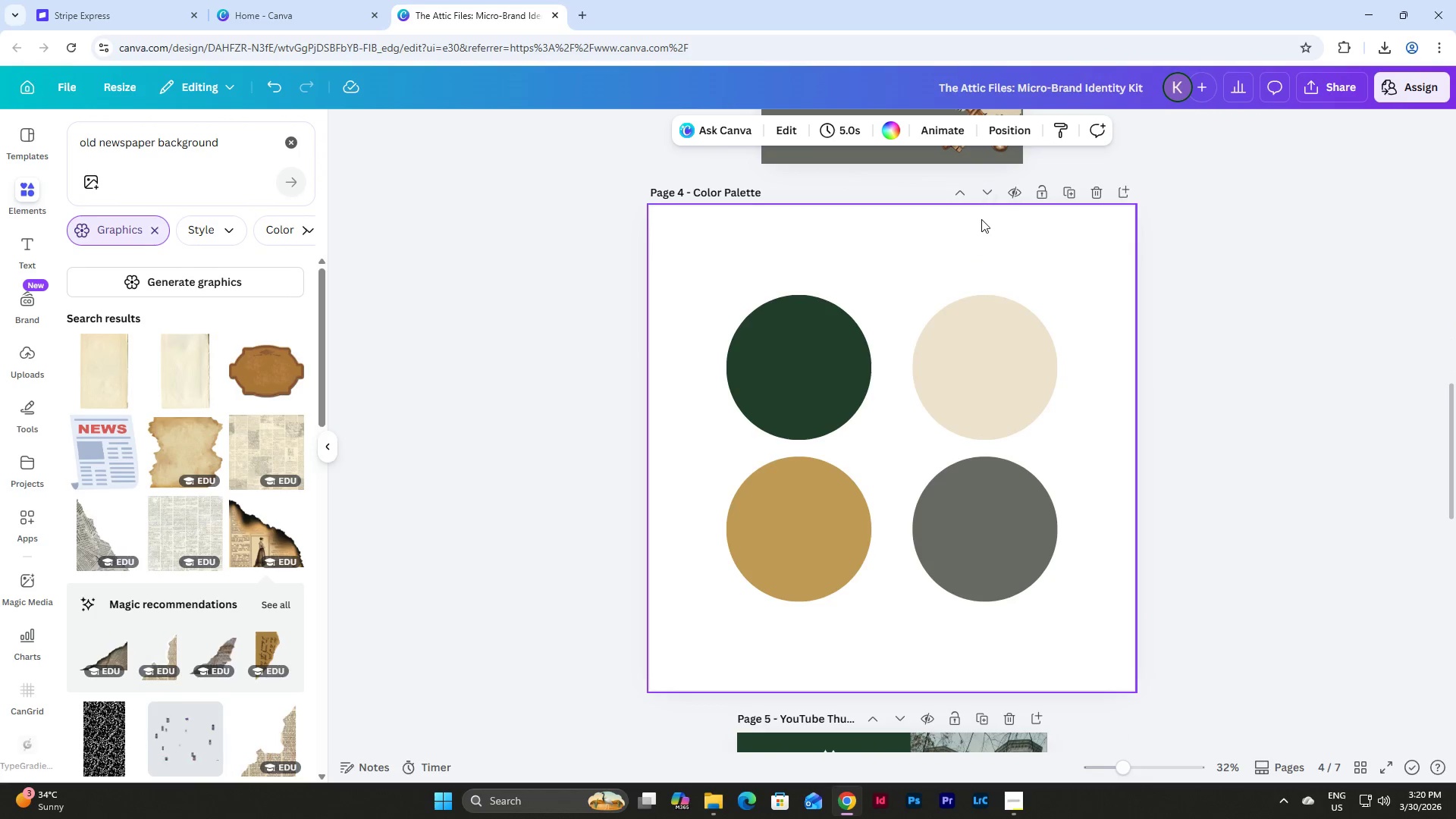 
left_click([981, 199])
 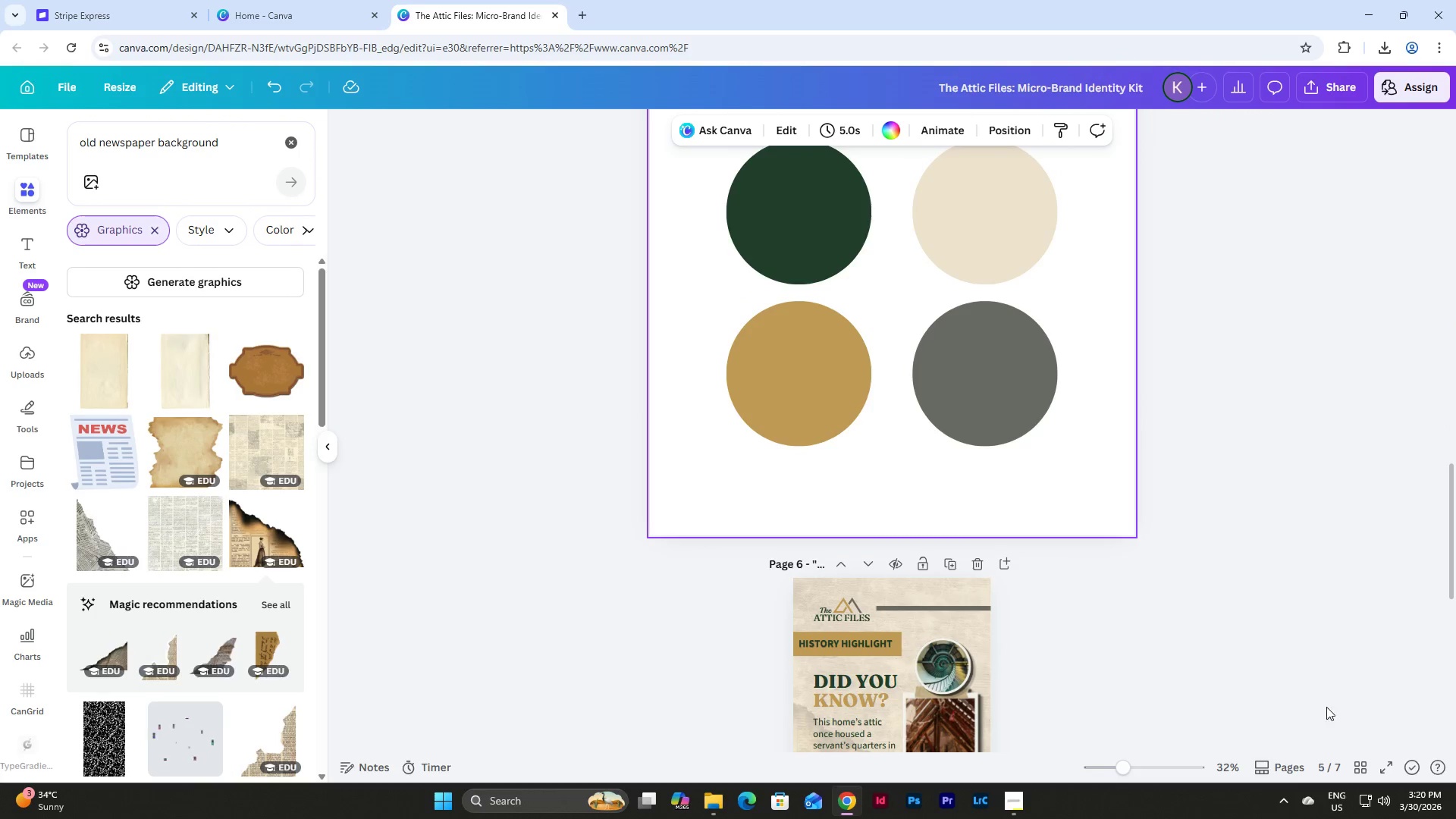 
left_click([1367, 770])
 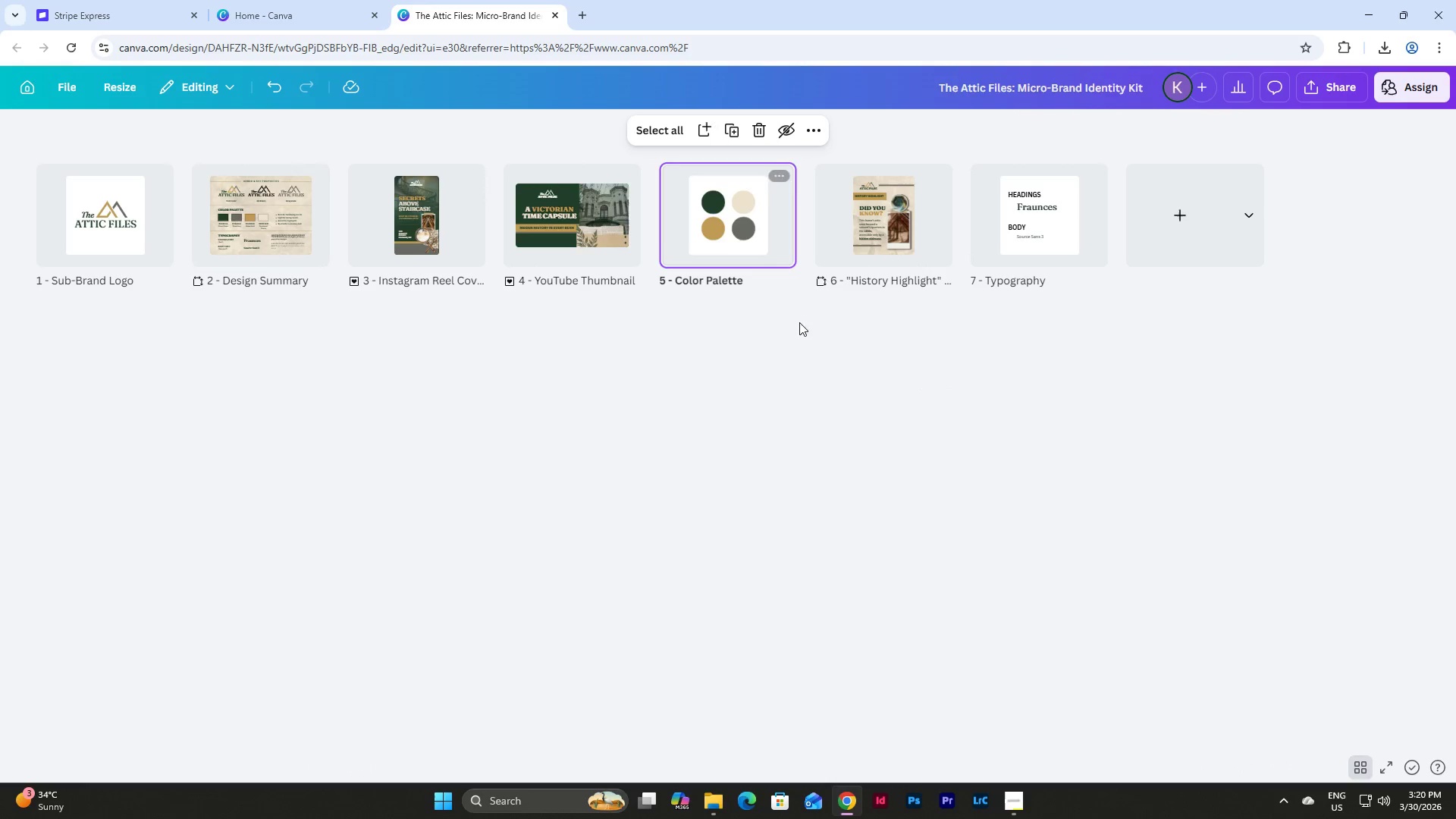 
left_click_drag(start_coordinate=[727, 233], to_coordinate=[970, 230])
 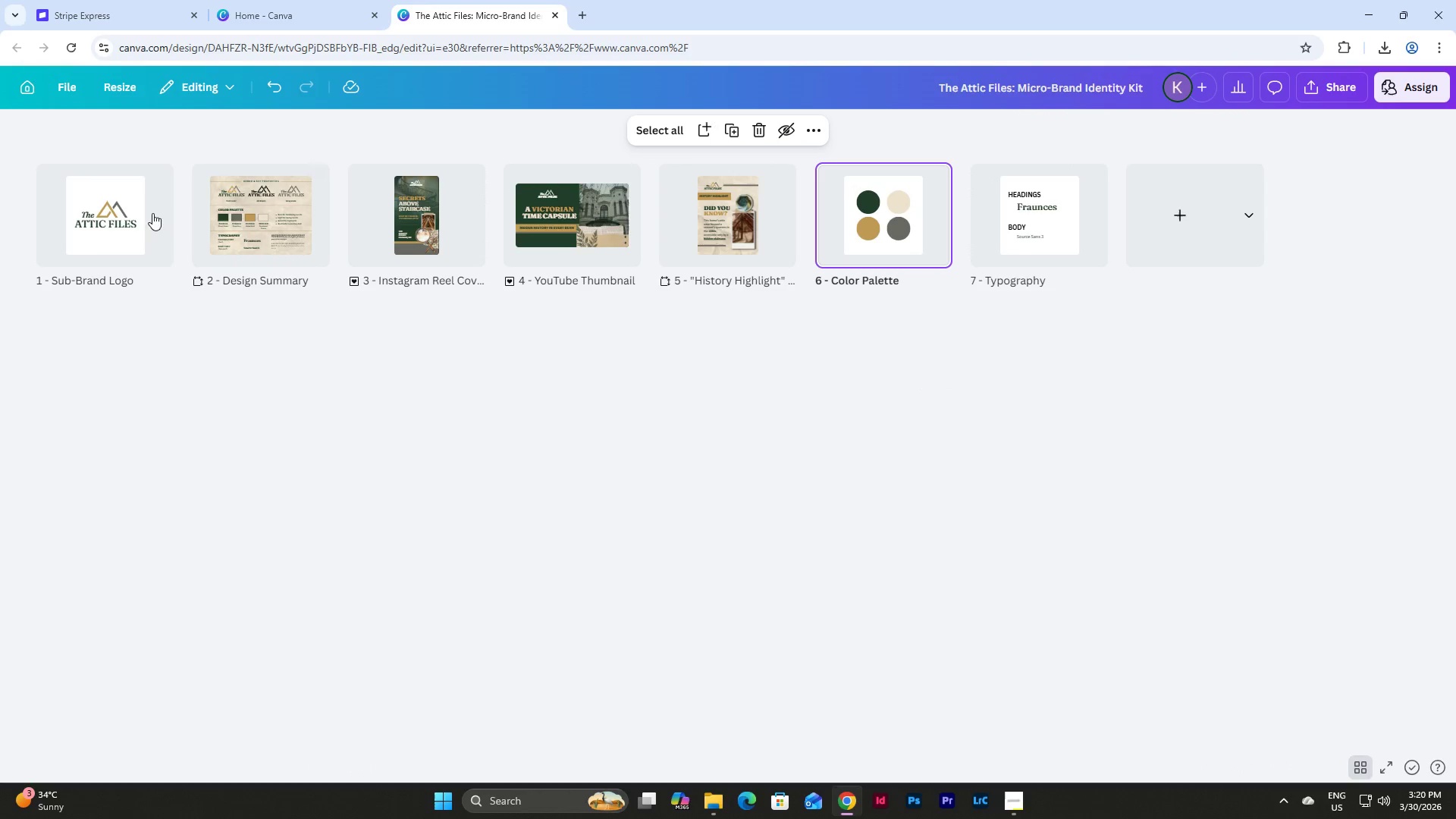 
left_click_drag(start_coordinate=[131, 213], to_coordinate=[836, 227])
 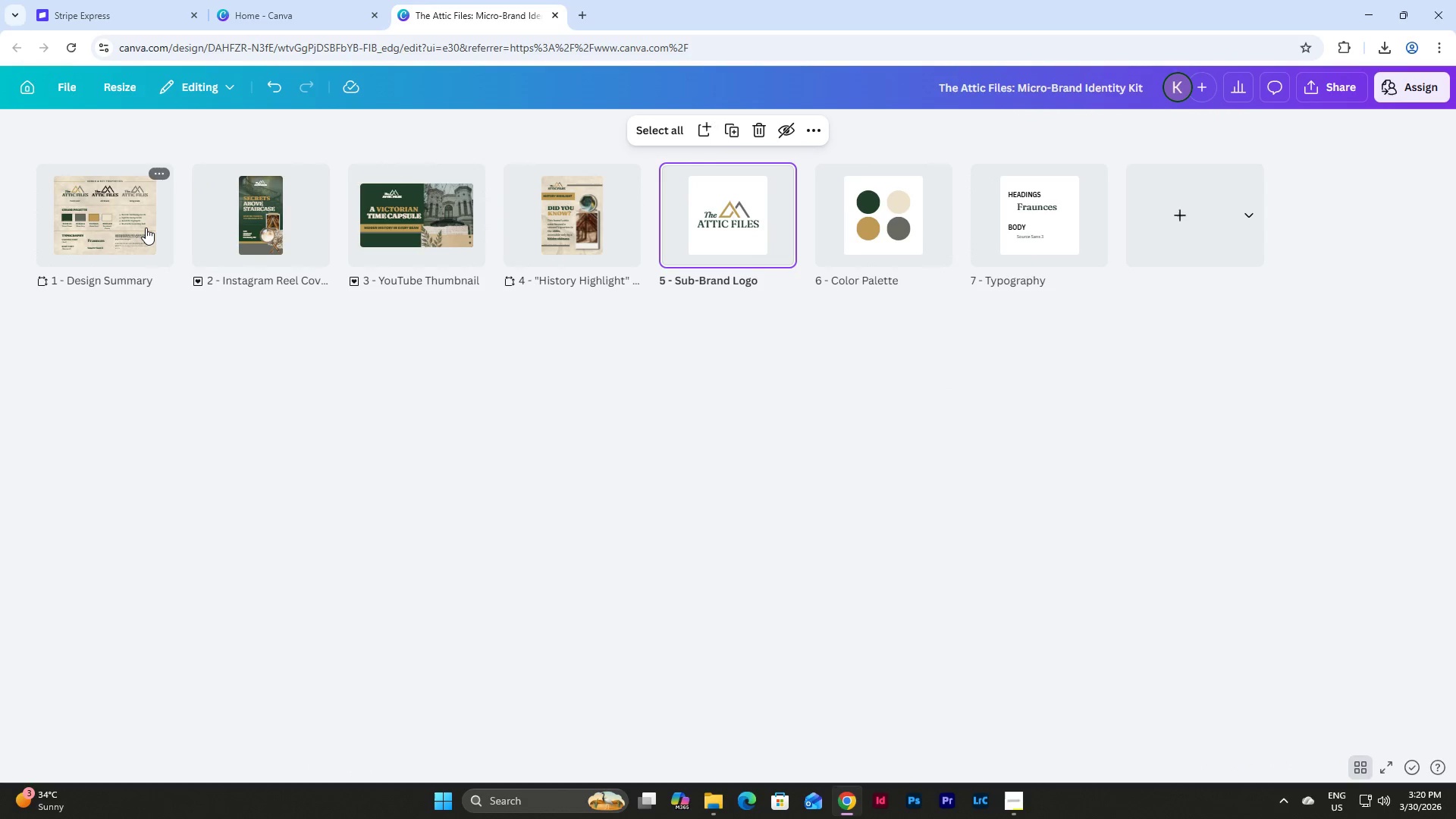 
double_click([146, 228])
 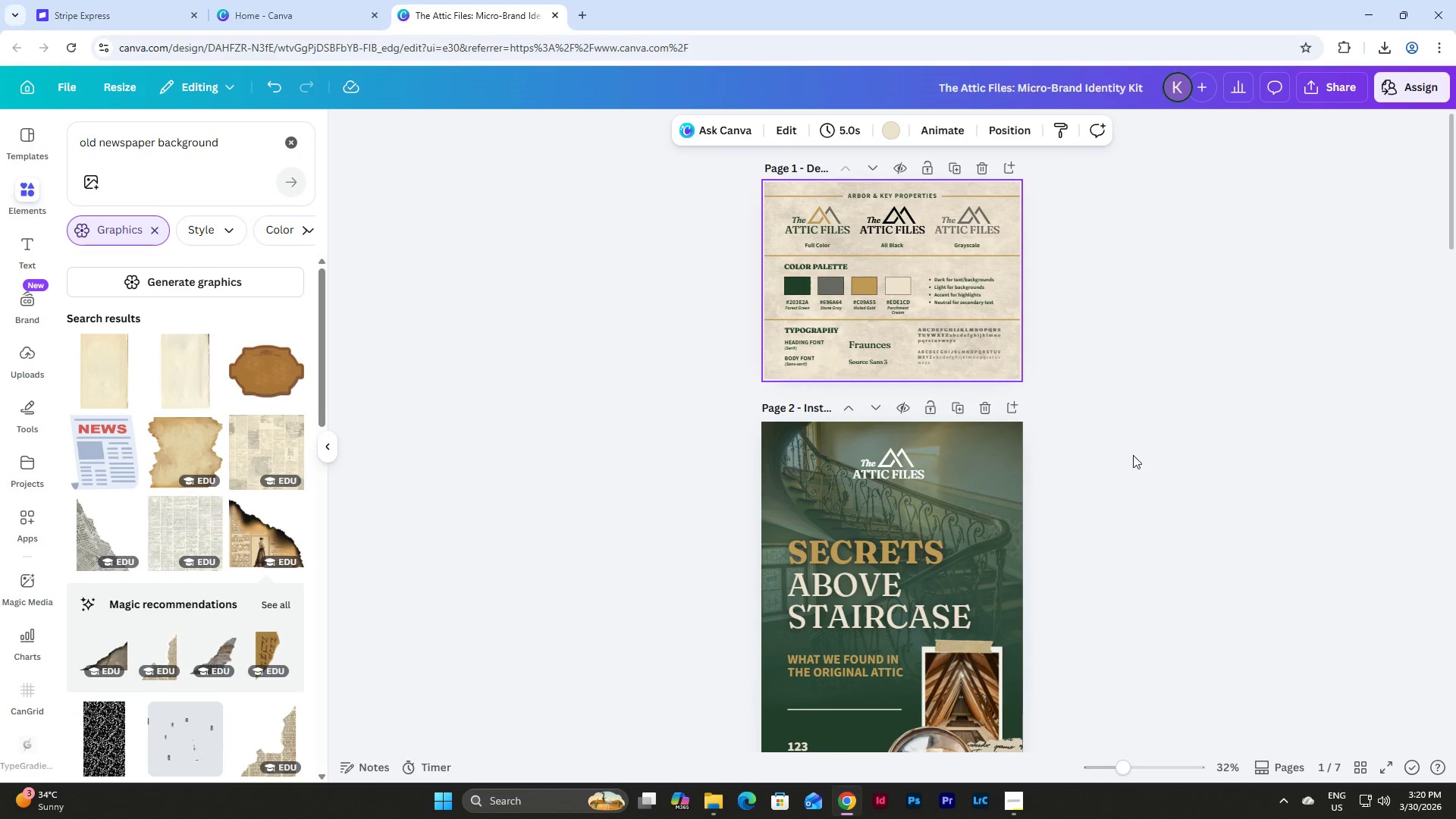 
left_click([1143, 444])
 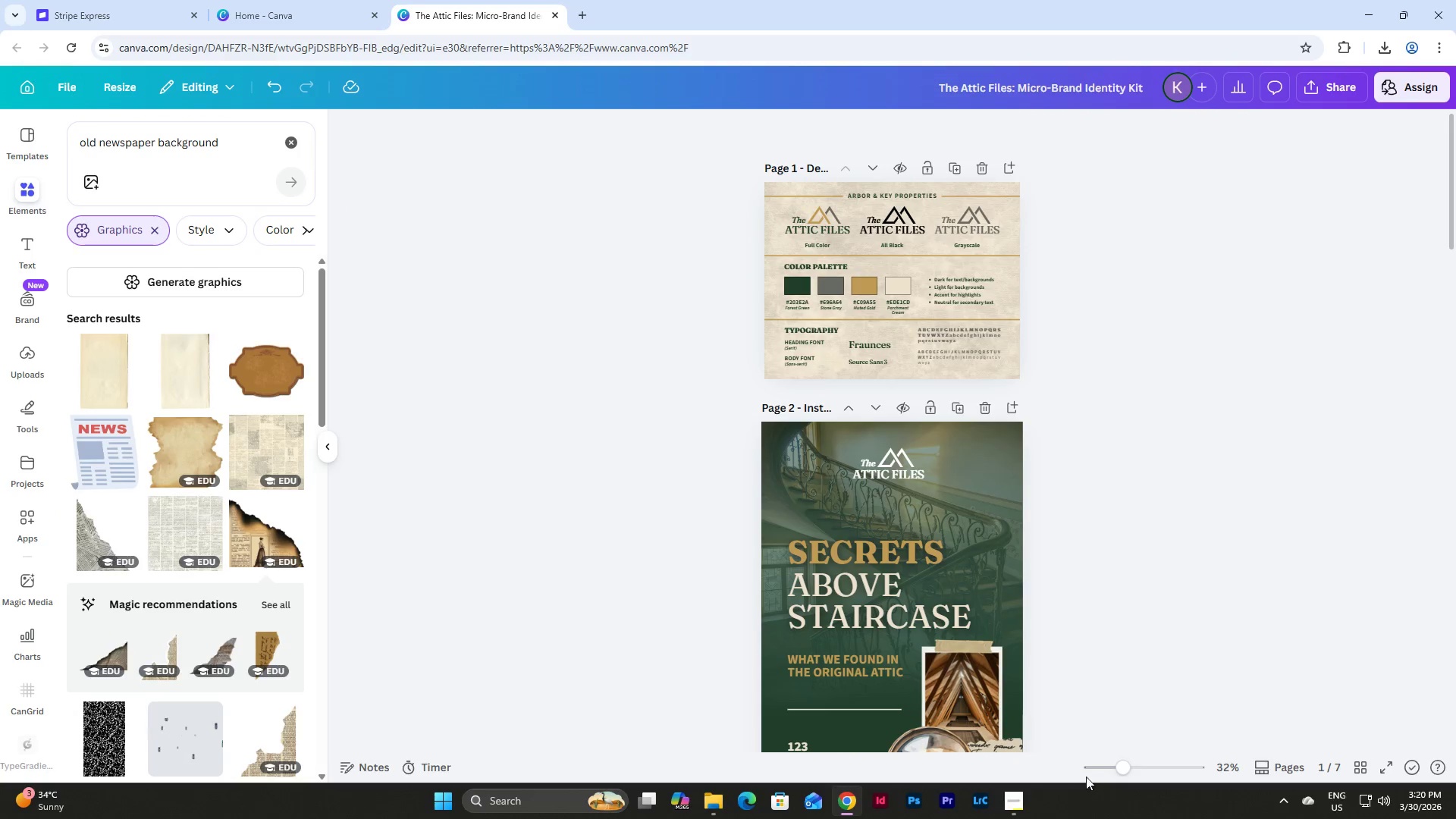 
left_click_drag(start_coordinate=[1116, 760], to_coordinate=[1130, 760])
 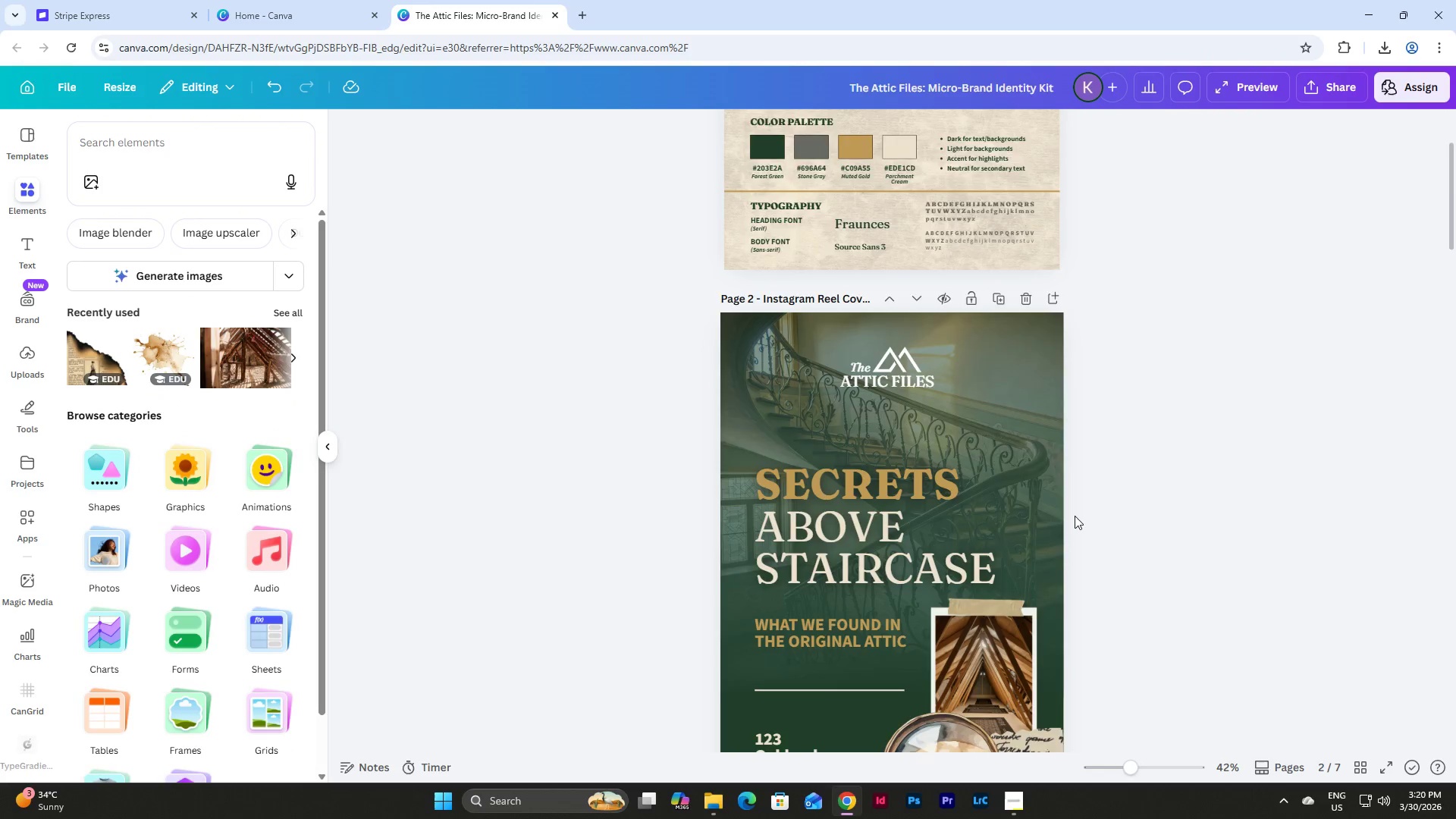 
scroll: coordinate [1098, 506], scroll_direction: down, amount: 4.0